 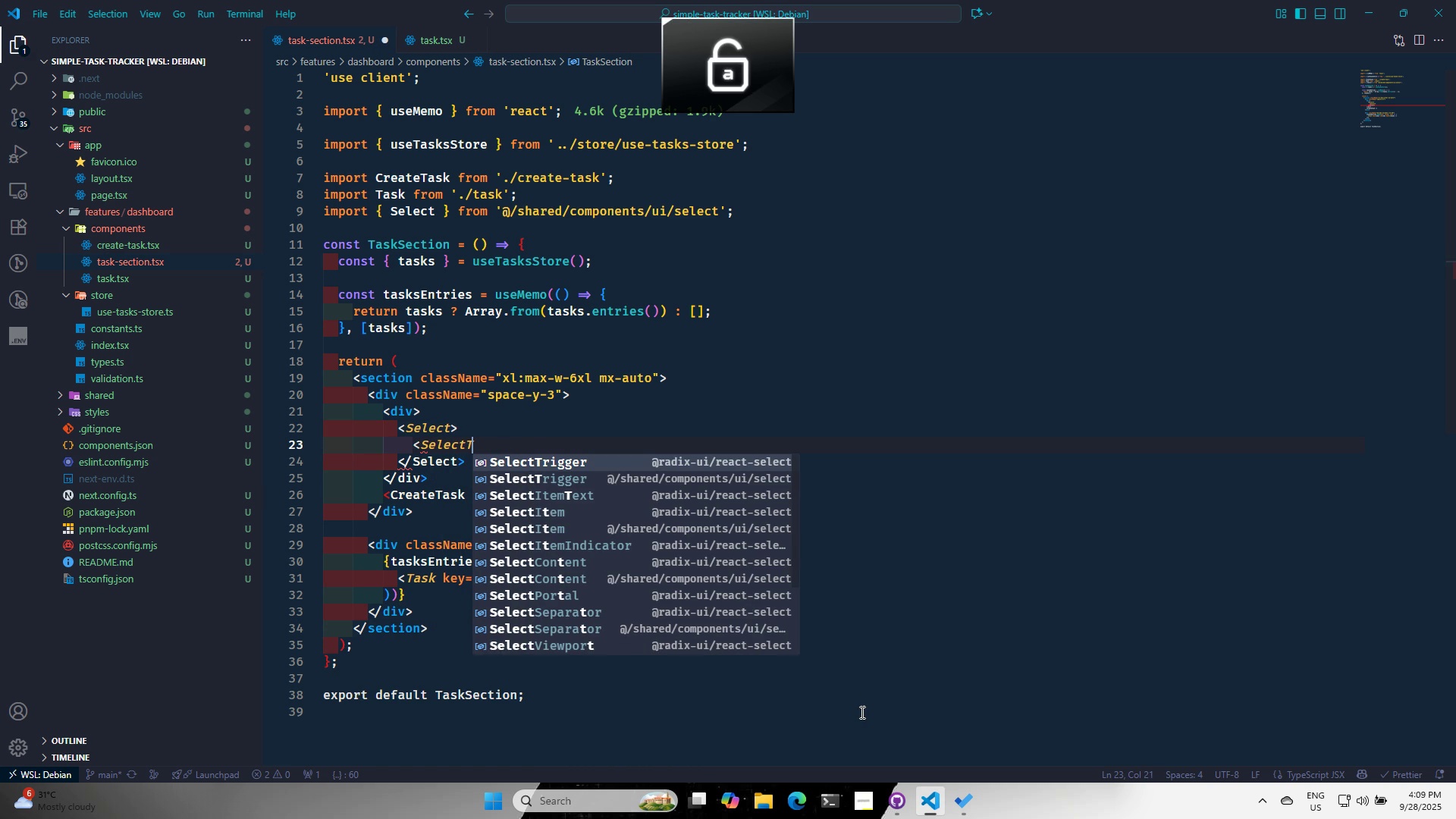 
key(ArrowDown)
 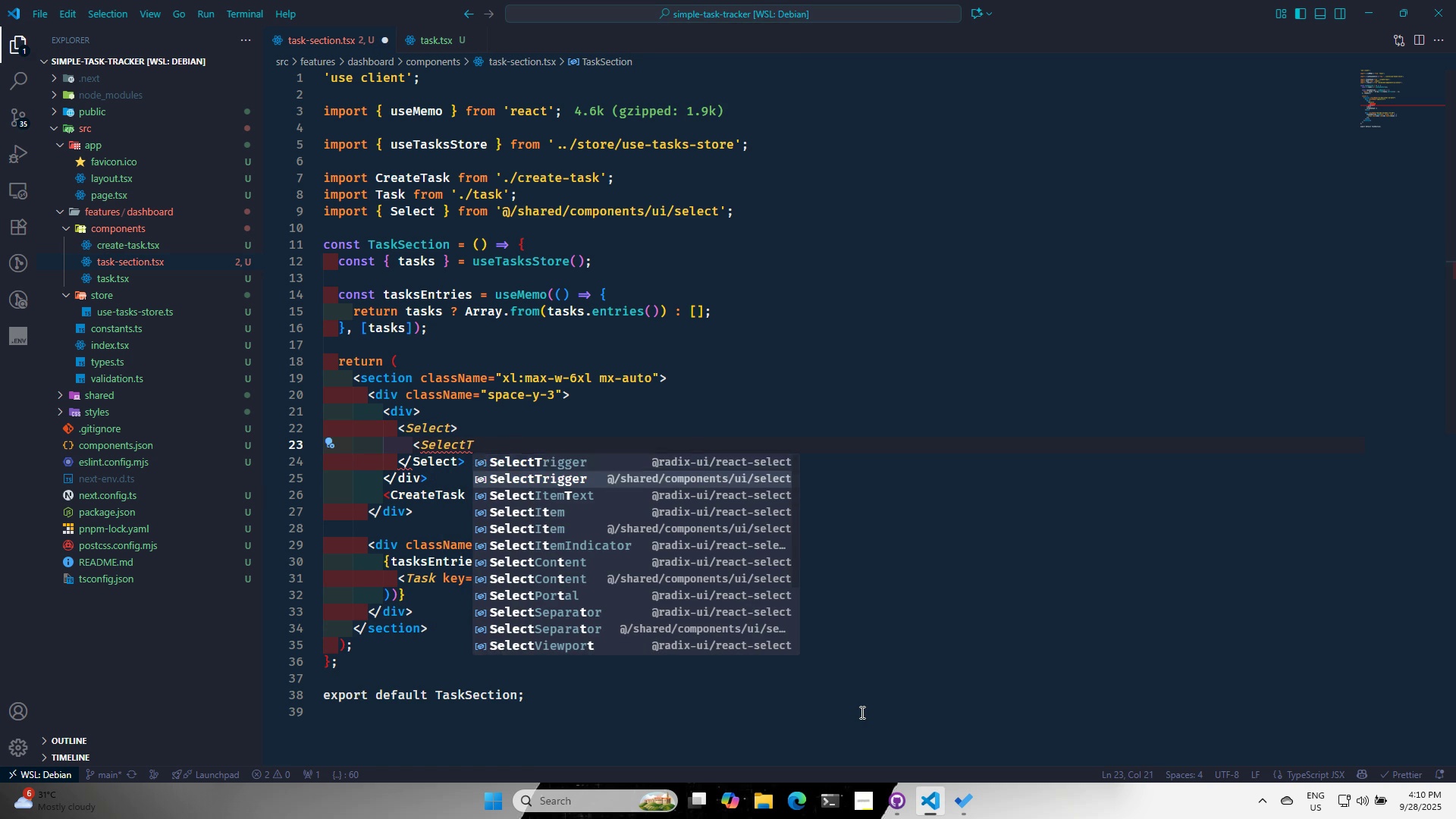 
key(Enter)
 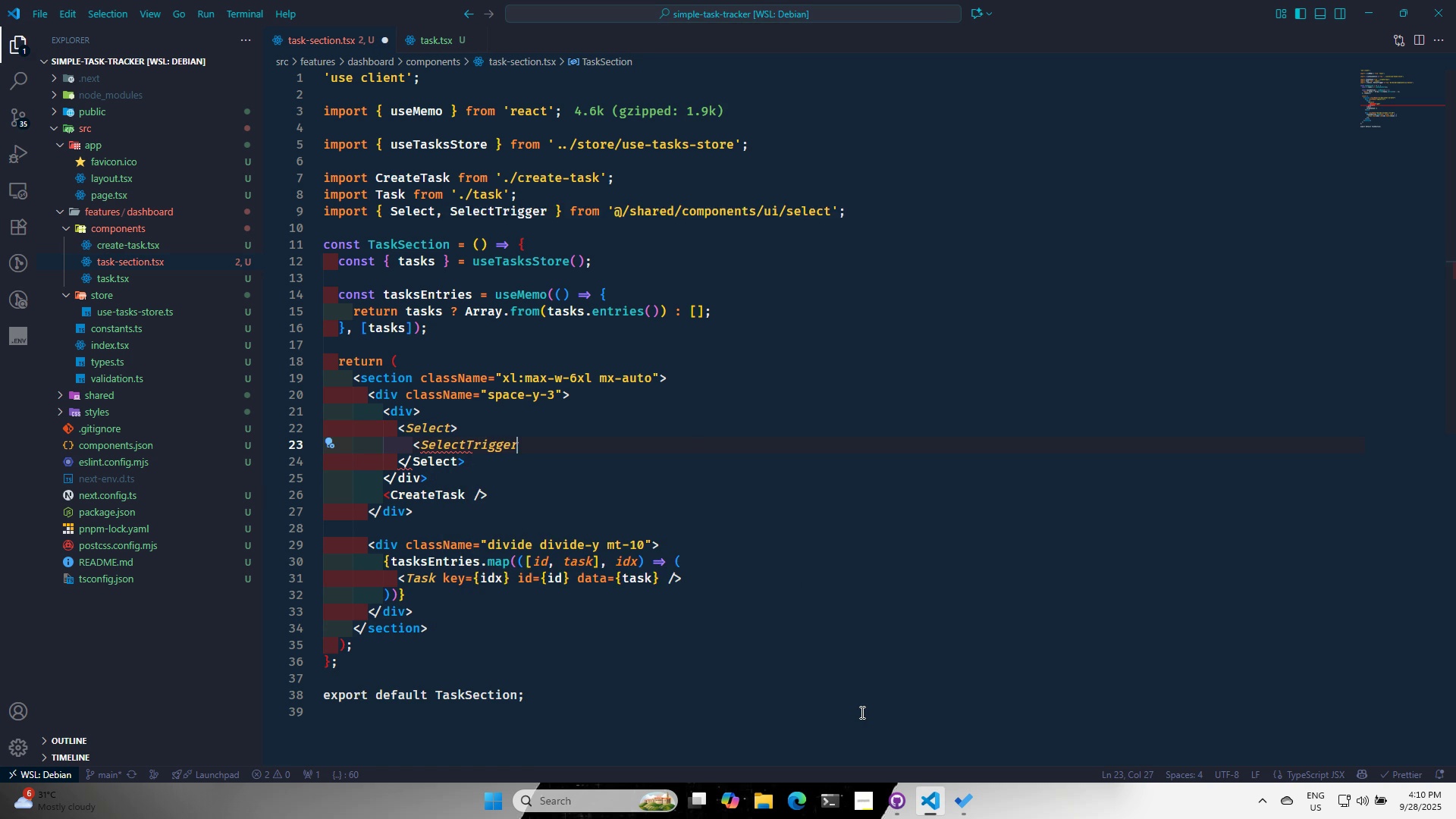 
key(Shift+ShiftRight)
 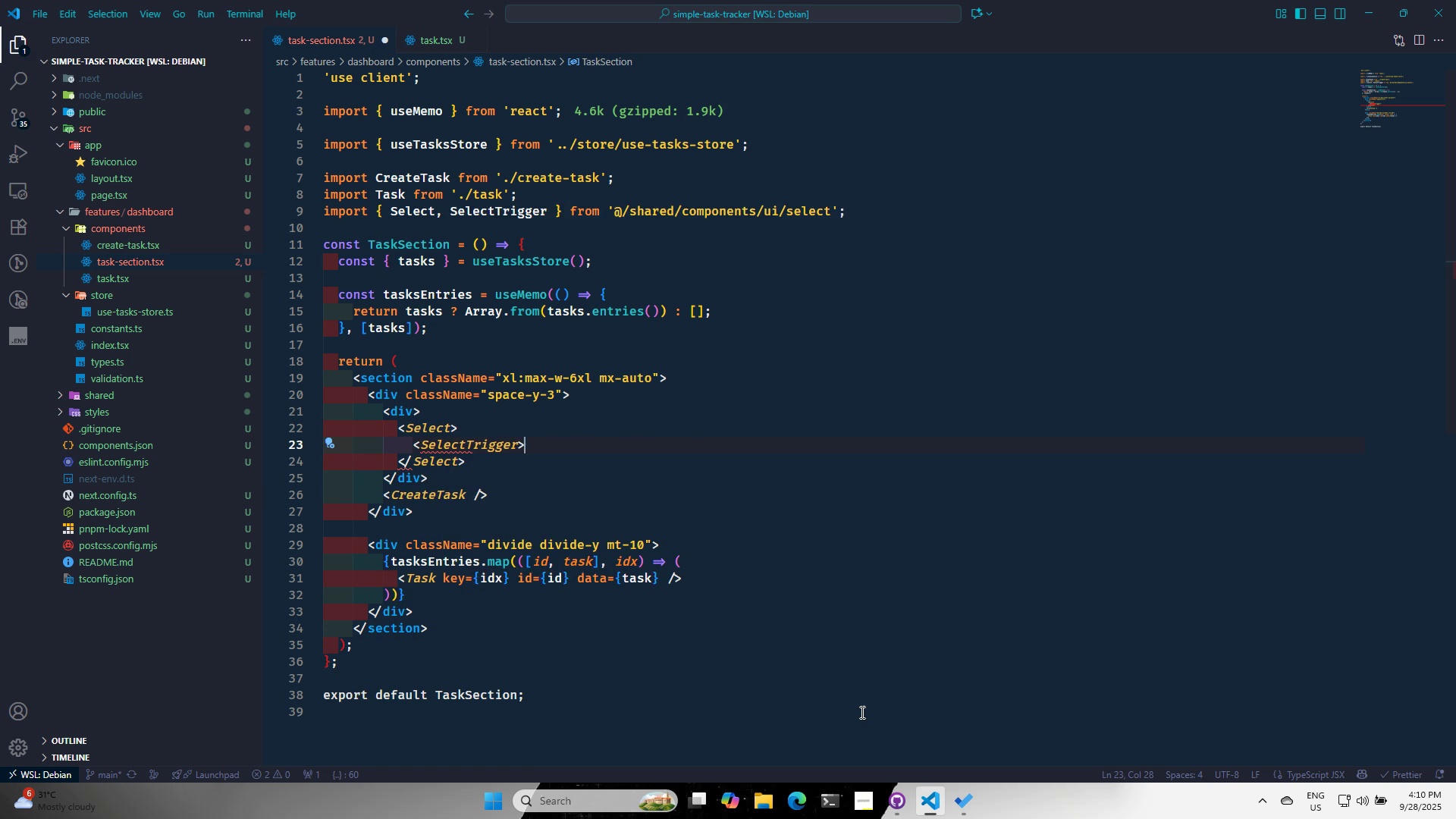 
key(Shift+Period)
 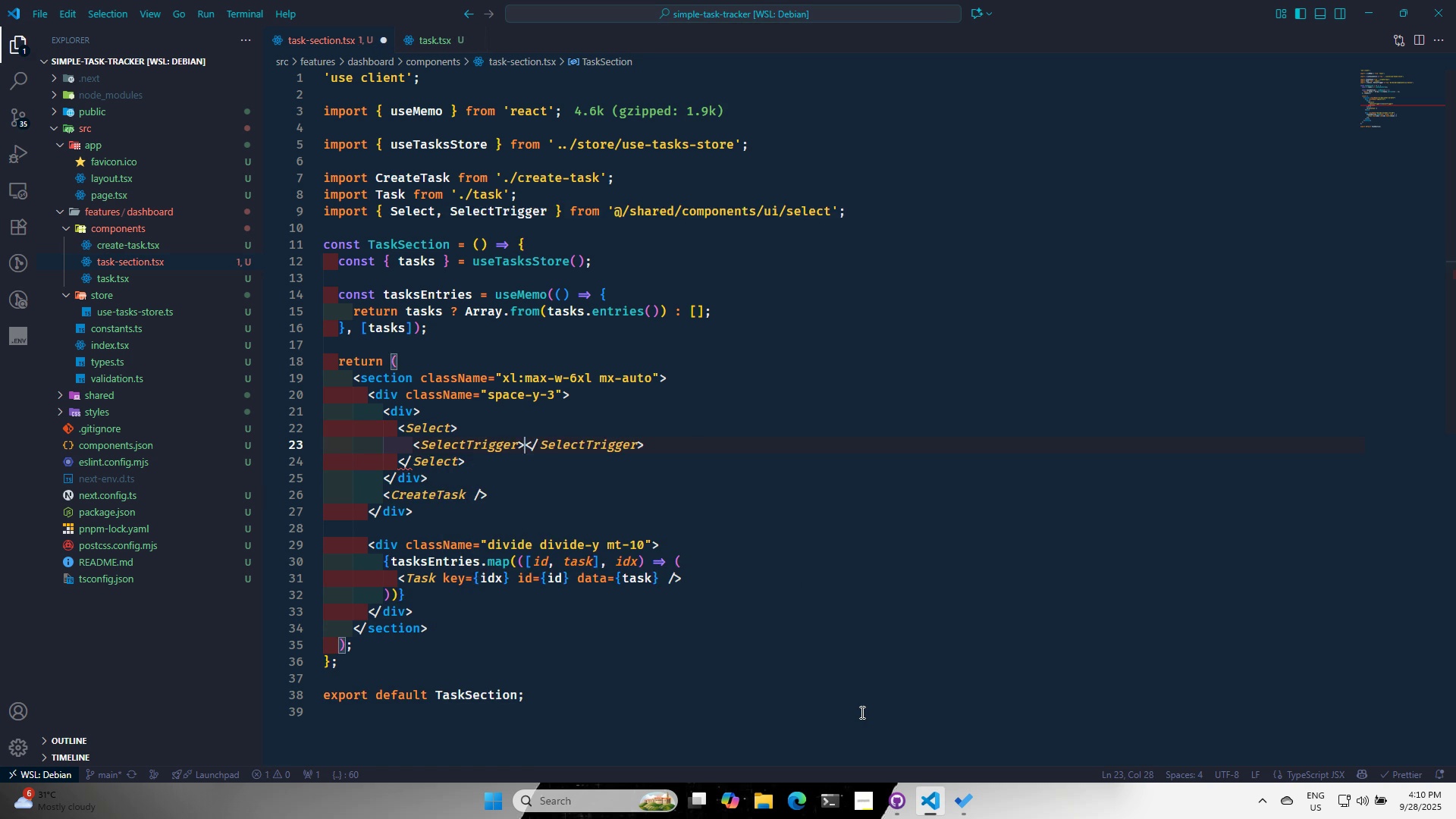 
key(Alt+AltLeft)
 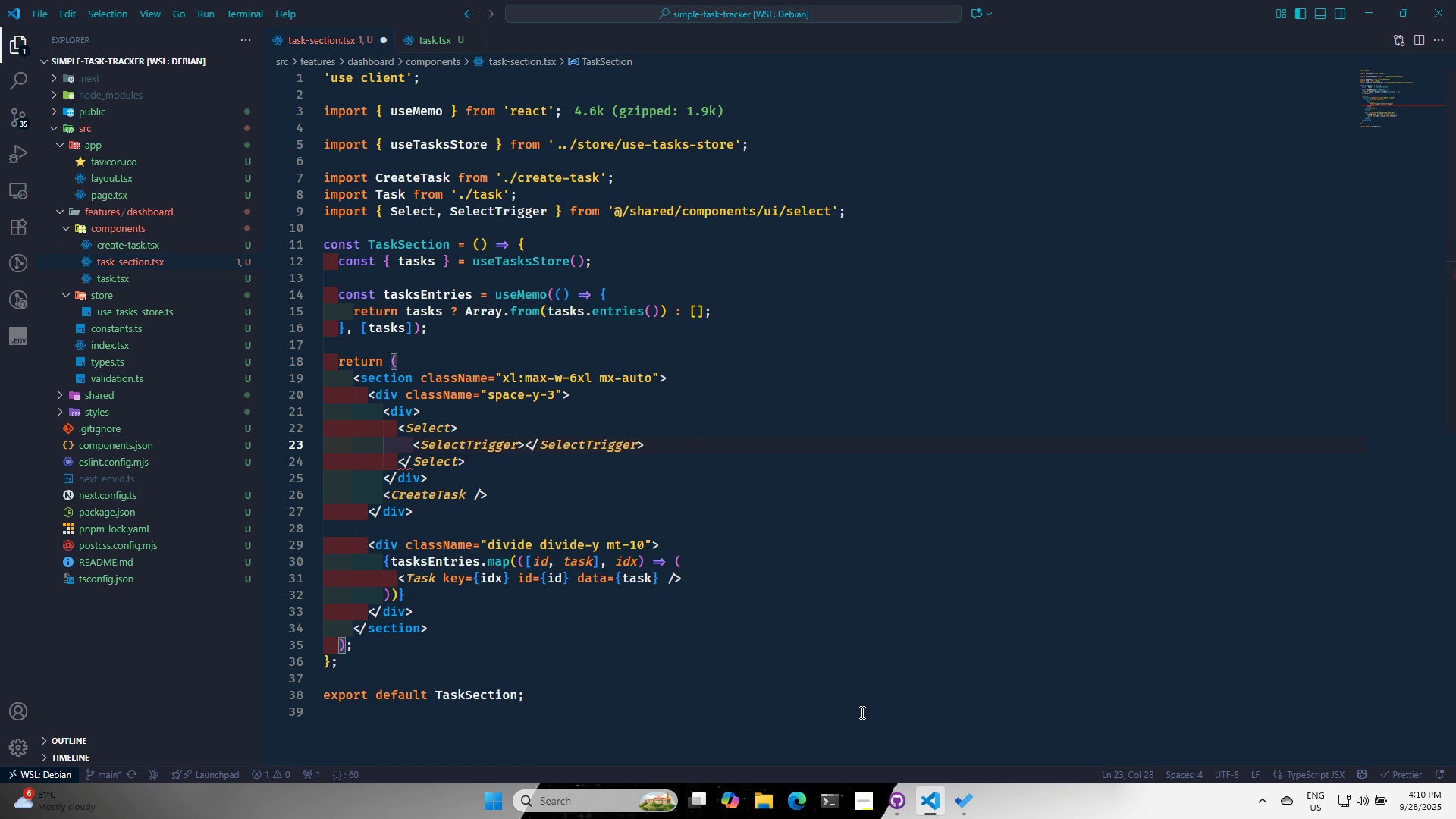 
key(Alt+Tab)
 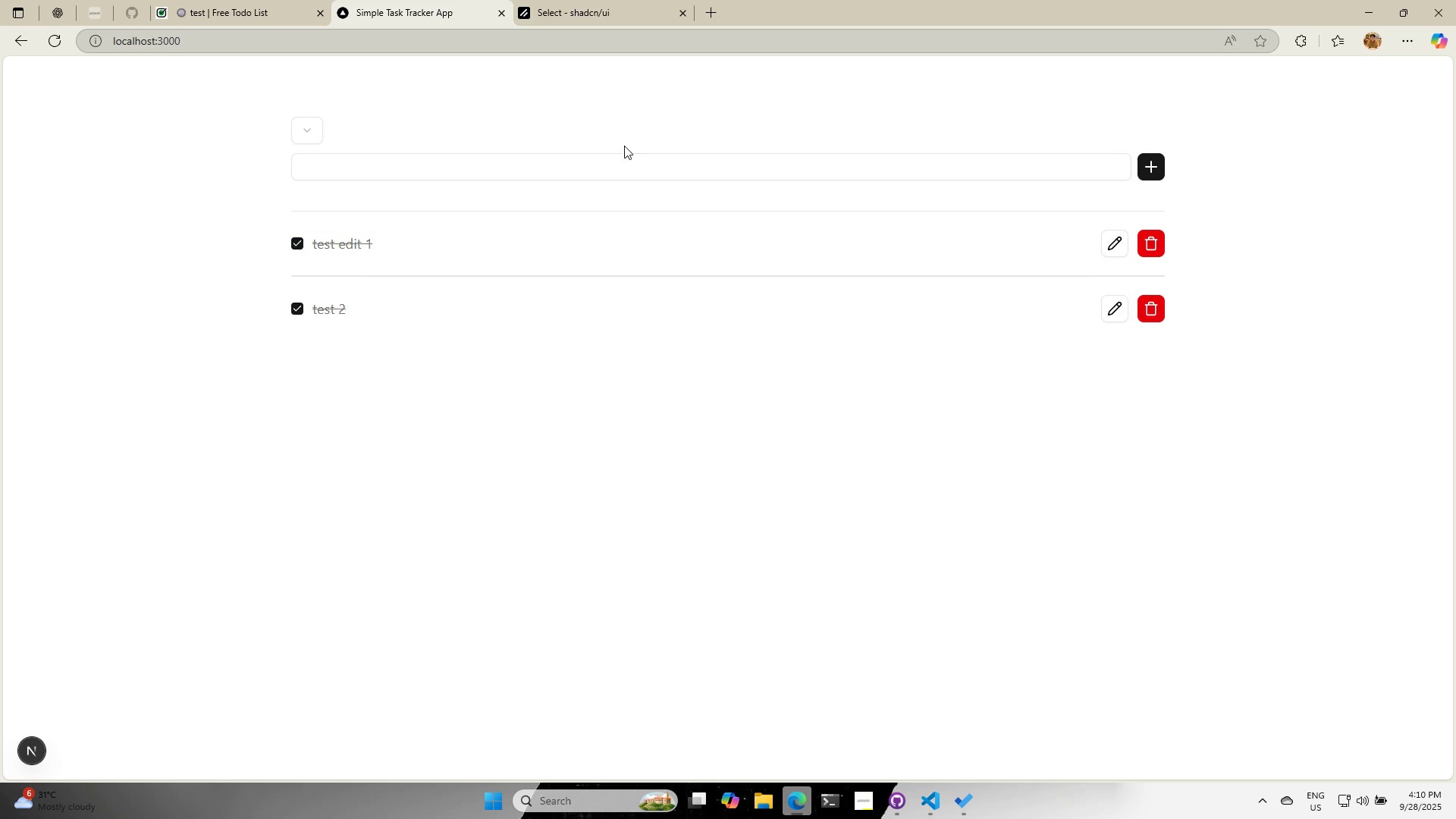 
left_click([580, 11])
 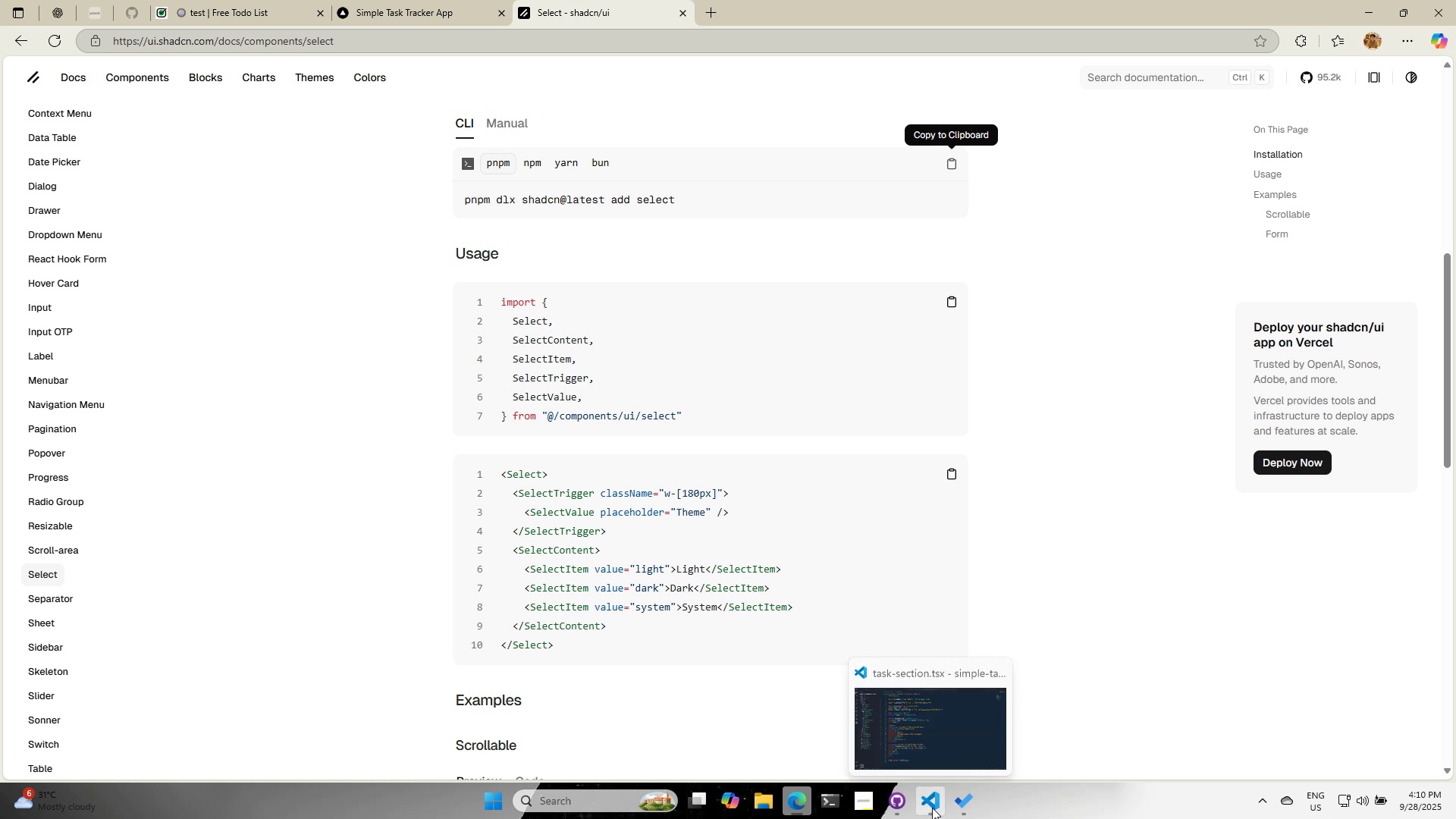 
left_click([930, 814])
 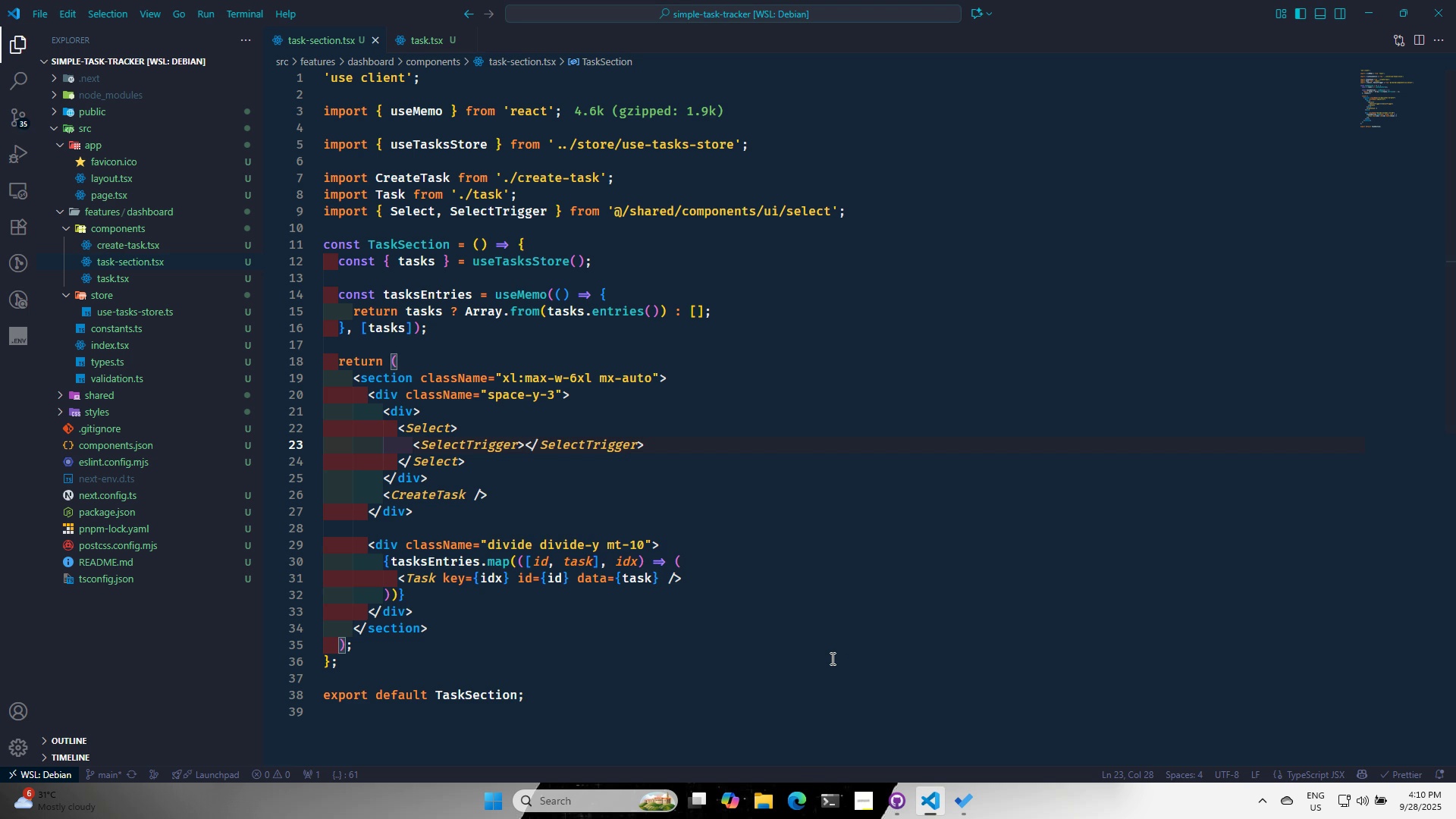 
key(Enter)